 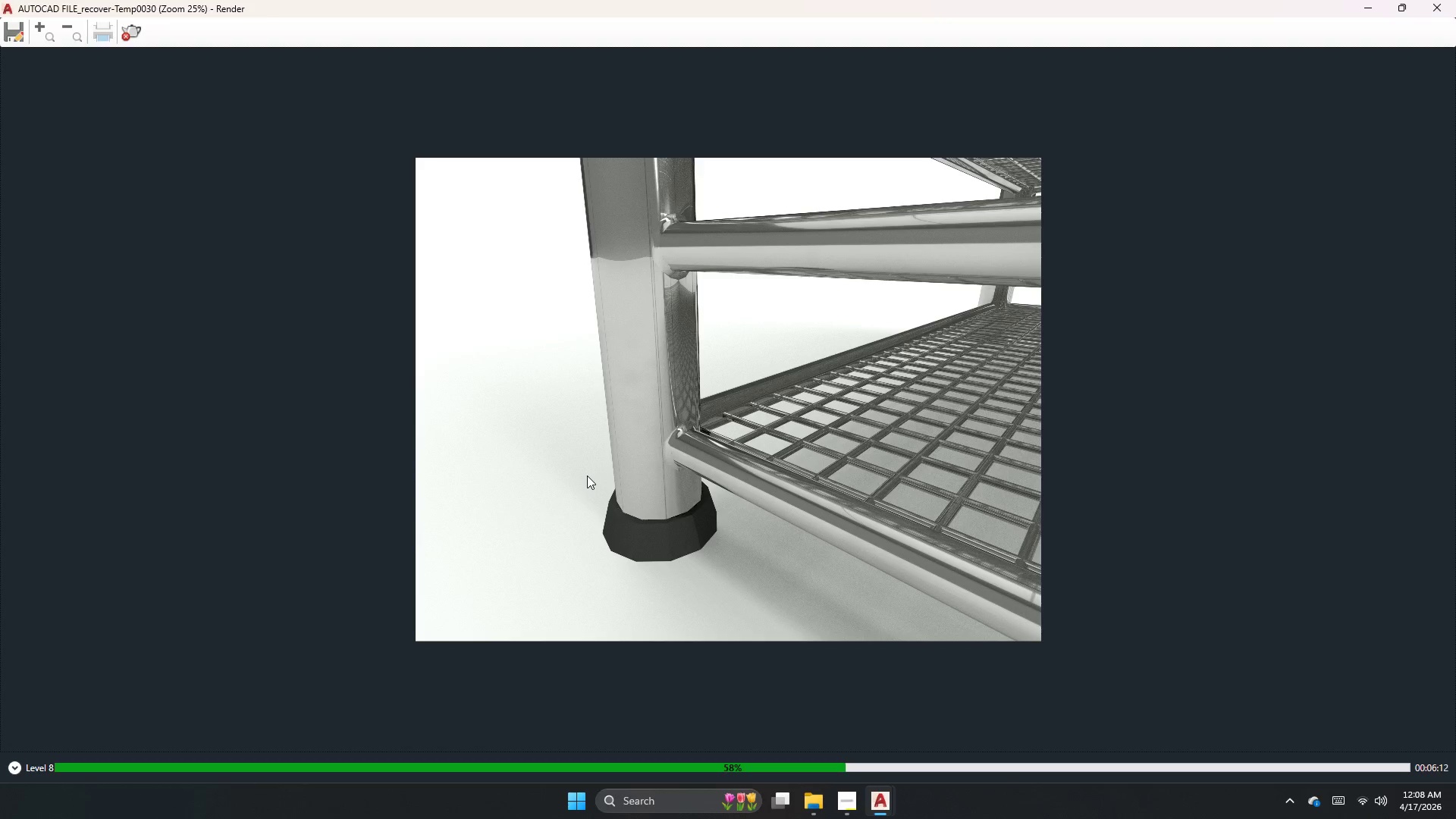 
scroll: coordinate [711, 455], scroll_direction: down, amount: 2.0
 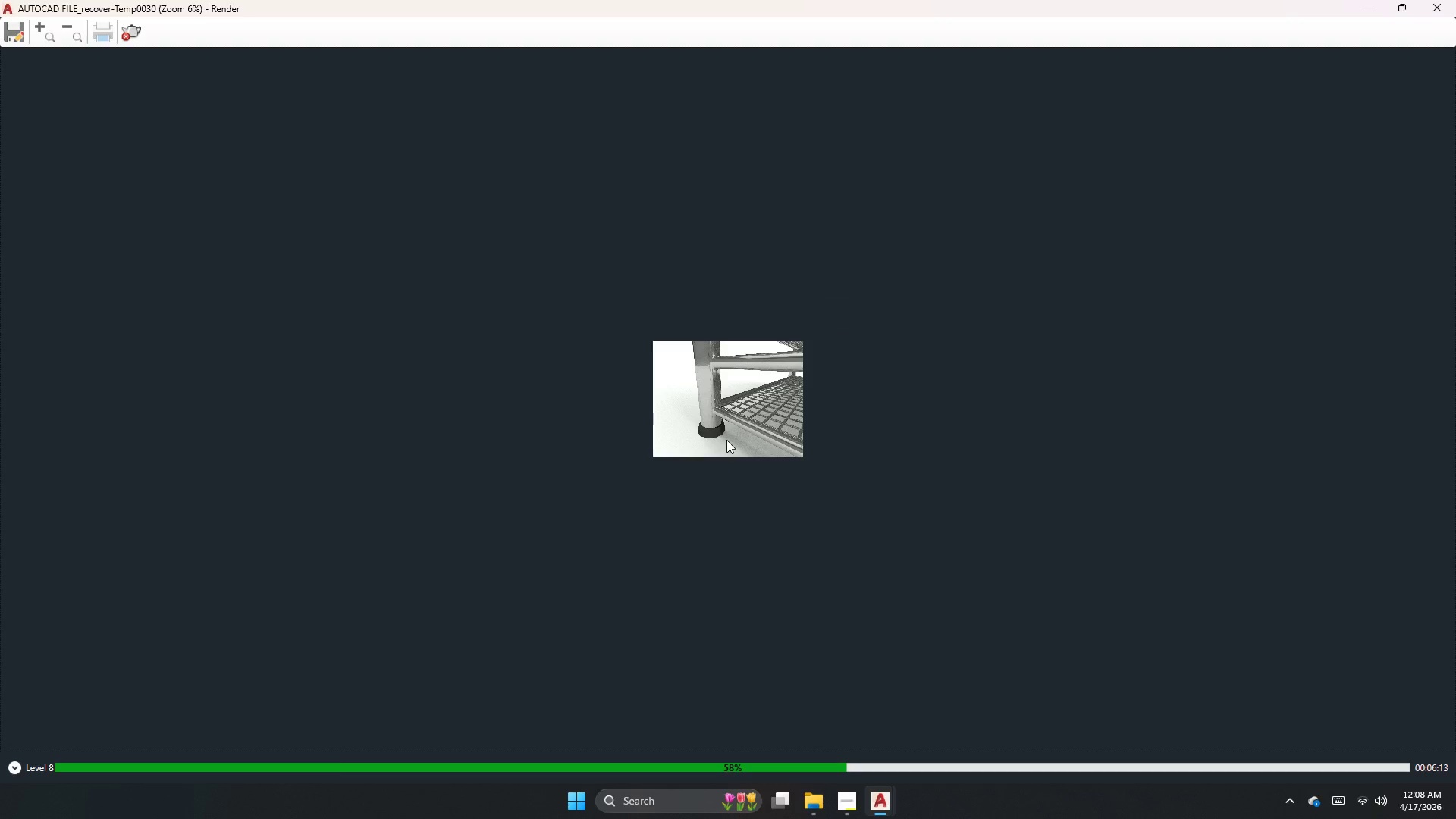 
left_click_drag(start_coordinate=[726, 440], to_coordinate=[745, 469])
 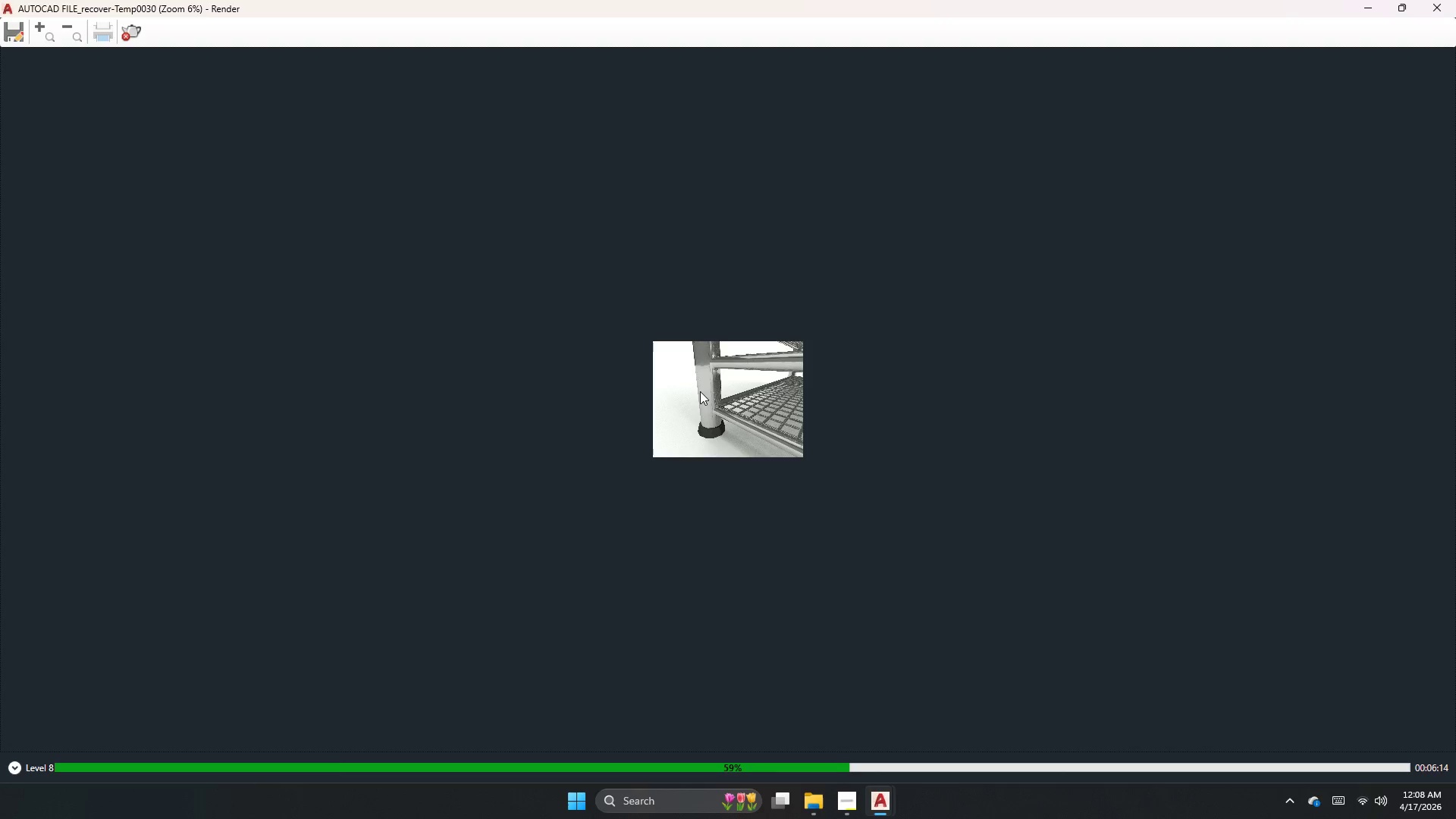 
scroll: coordinate [700, 391], scroll_direction: up, amount: 1.0
 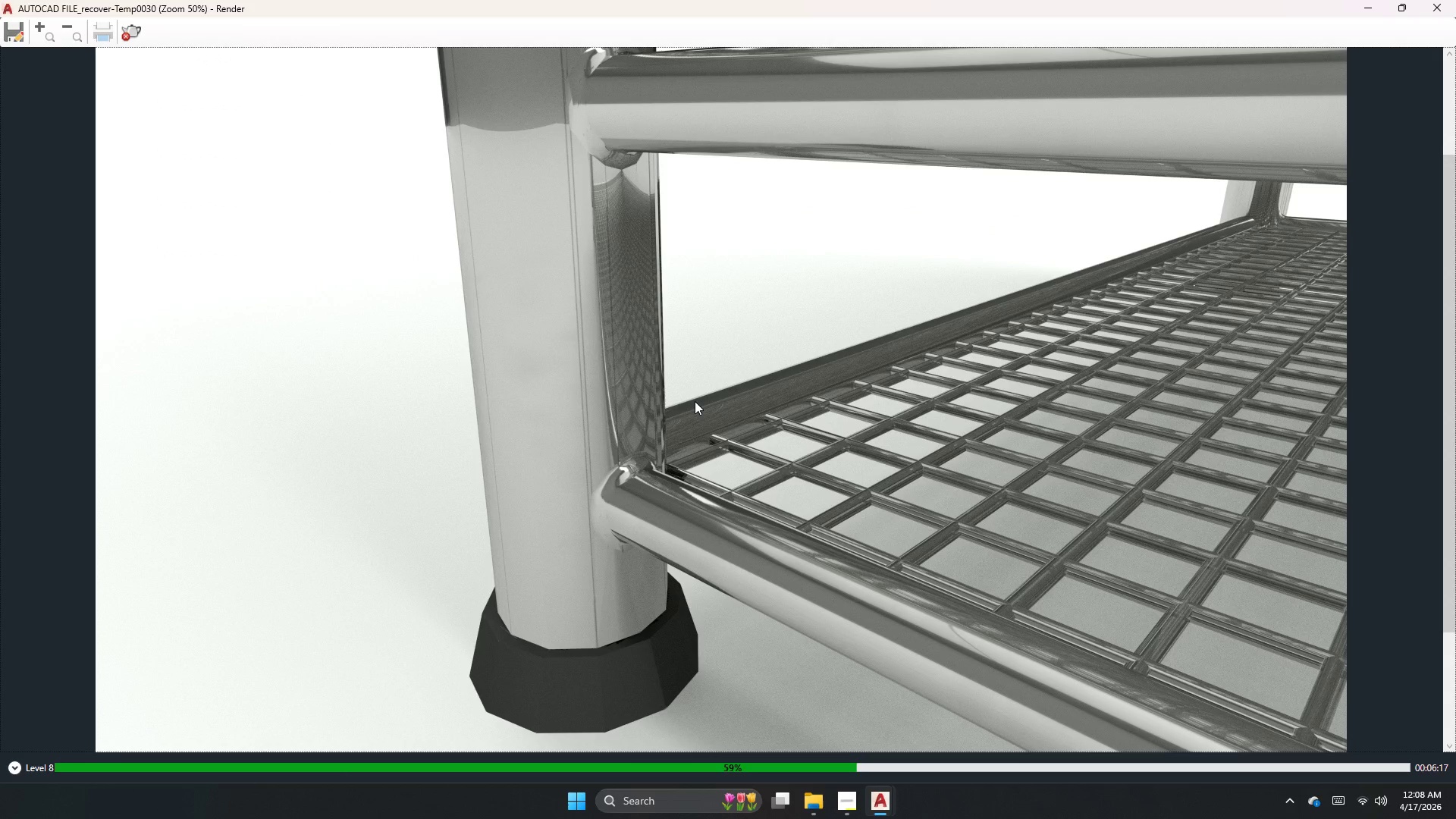 
scroll: coordinate [695, 401], scroll_direction: down, amount: 1.0
 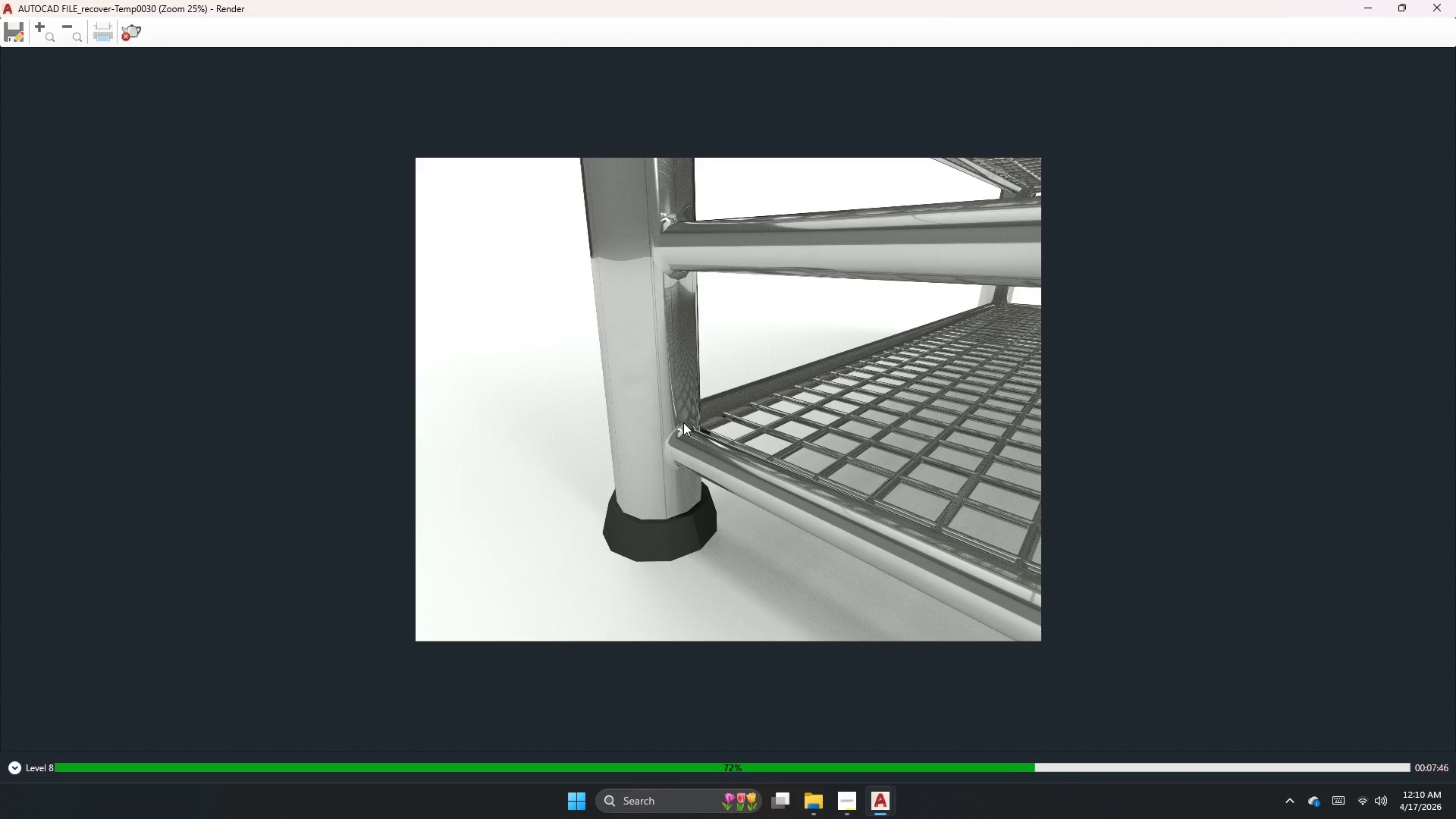 
wait(92.36)
 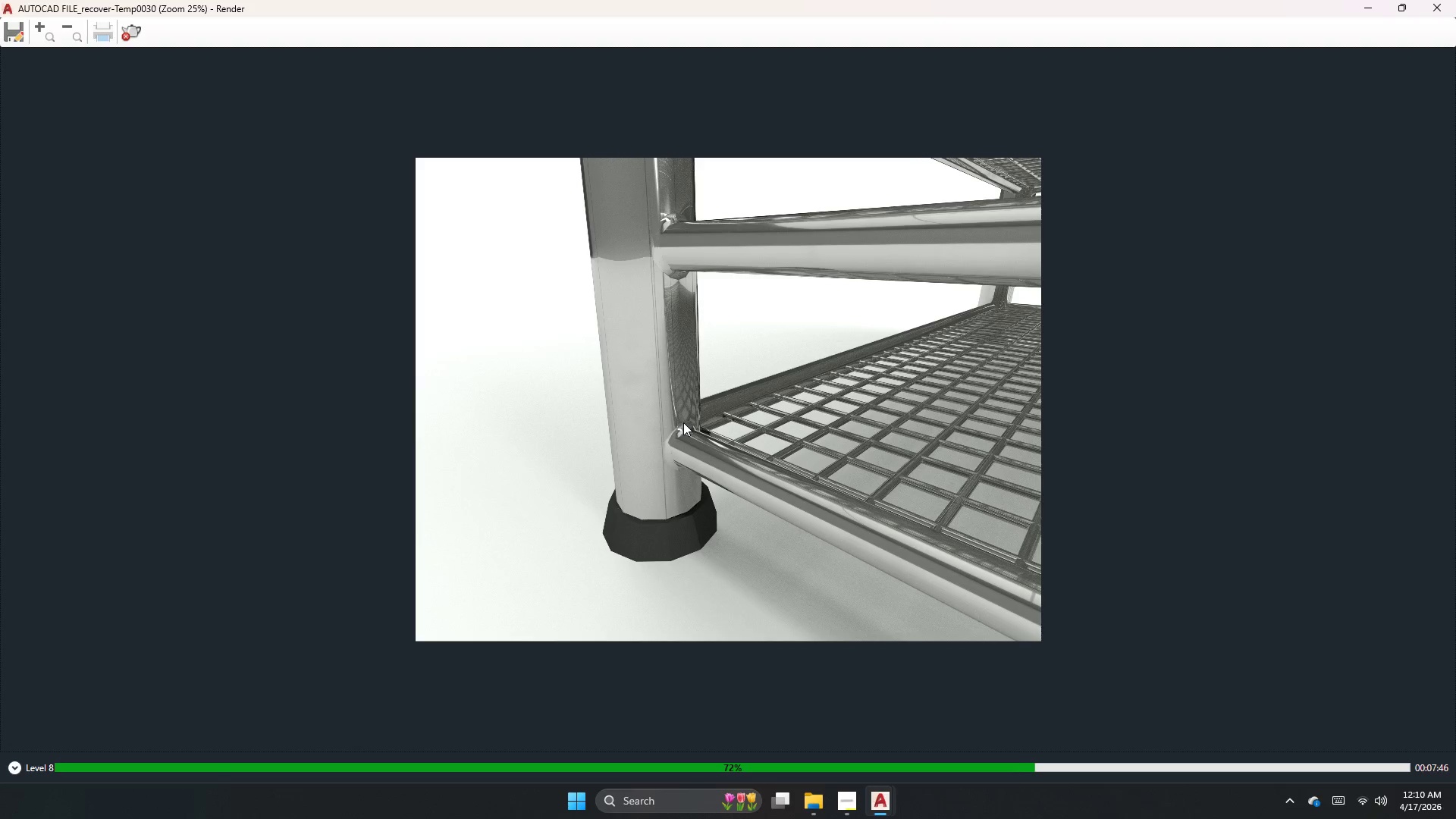 
scroll: coordinate [593, 440], scroll_direction: up, amount: 2.0
 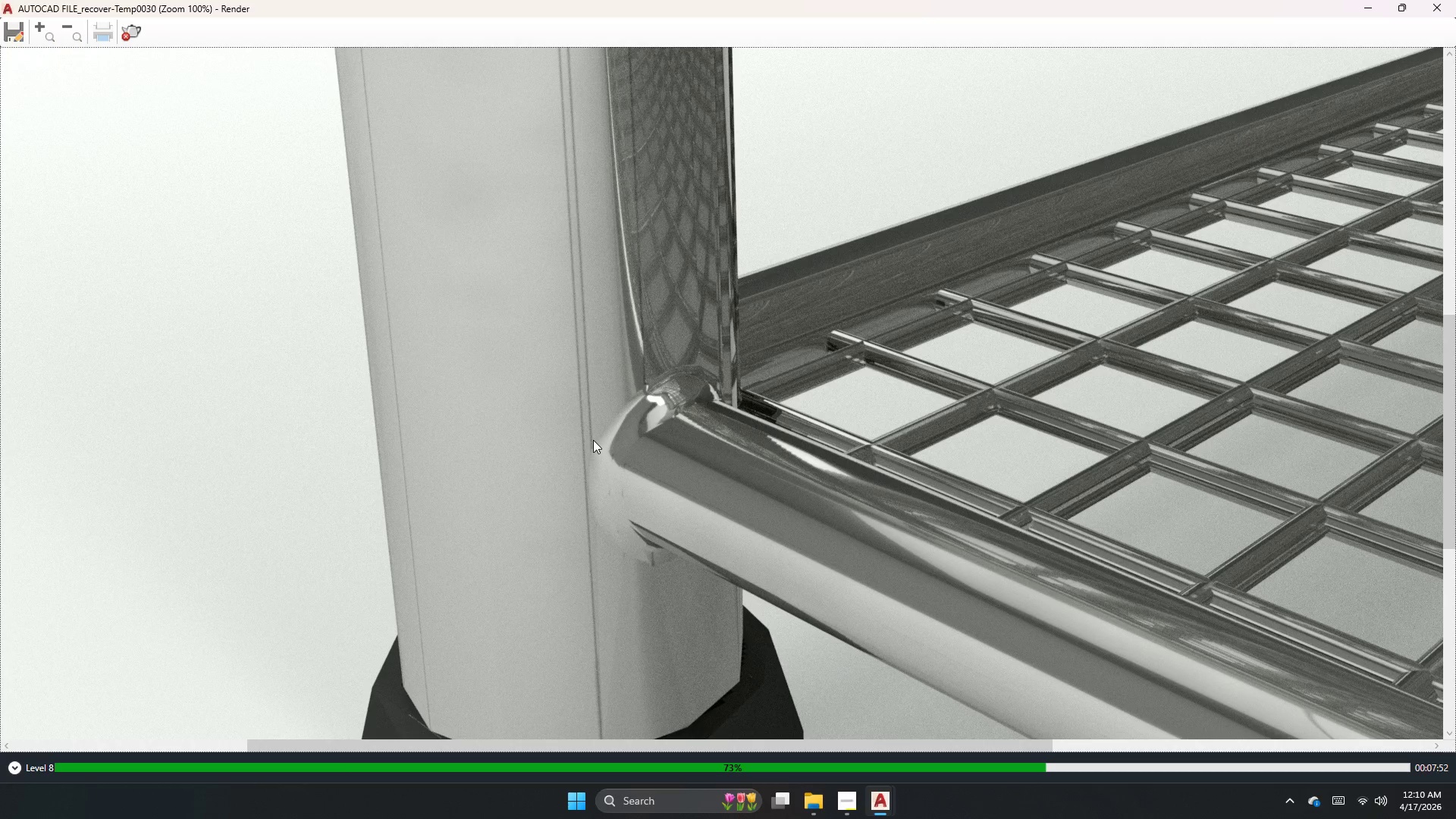 
scroll: coordinate [593, 440], scroll_direction: down, amount: 2.0
 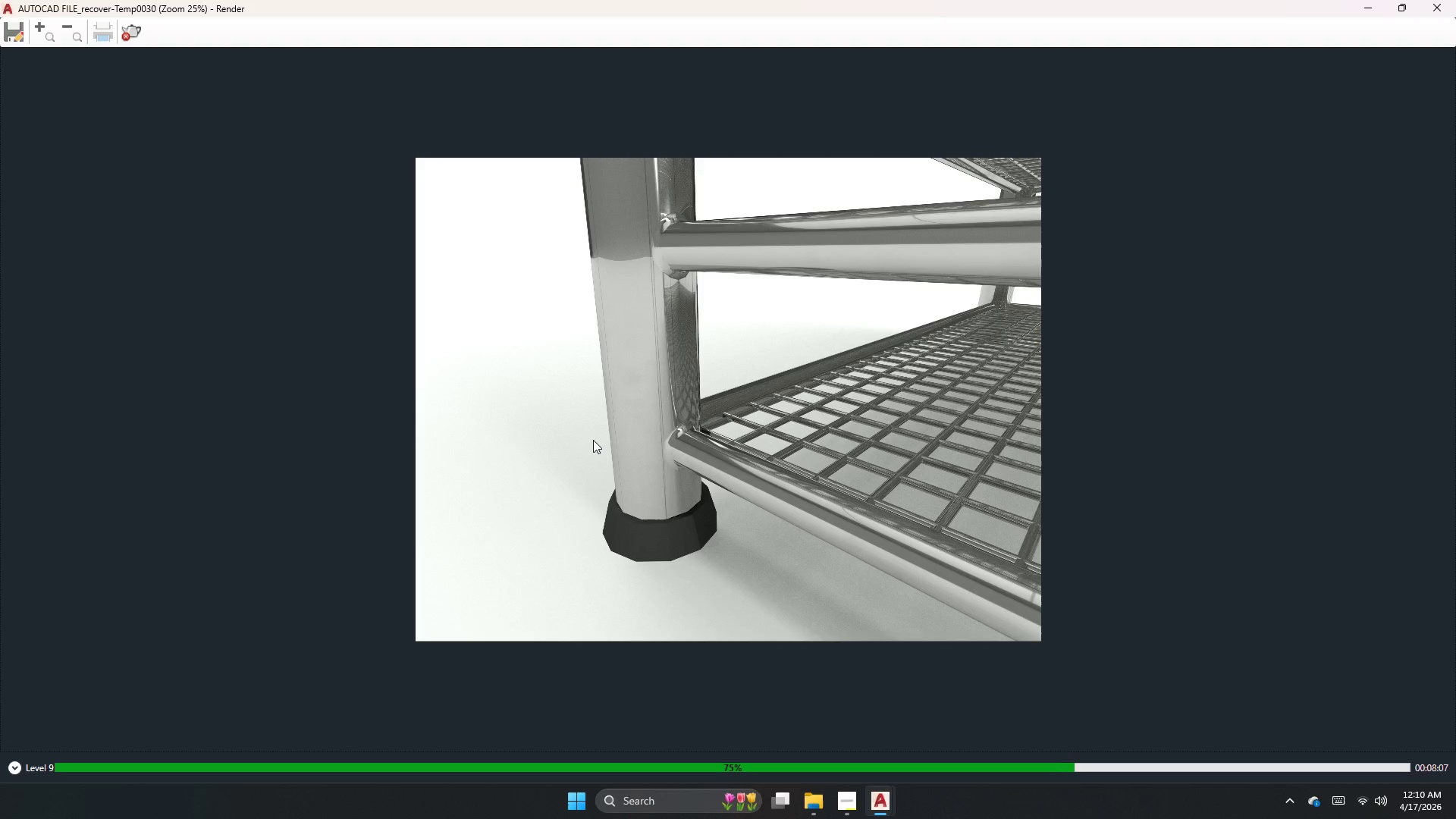 
wait(19.3)
 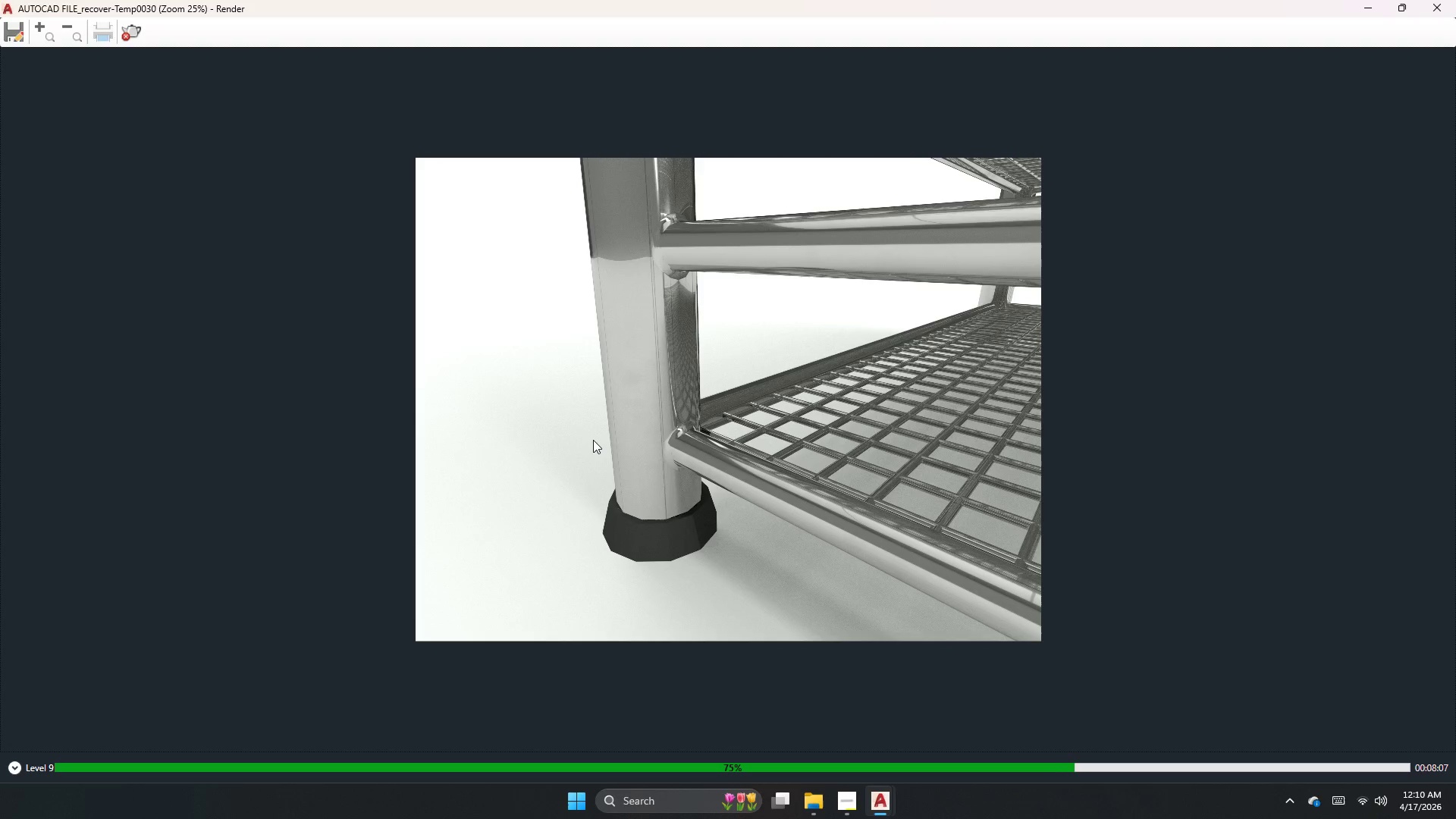 
scroll: coordinate [654, 306], scroll_direction: up, amount: 1.0
 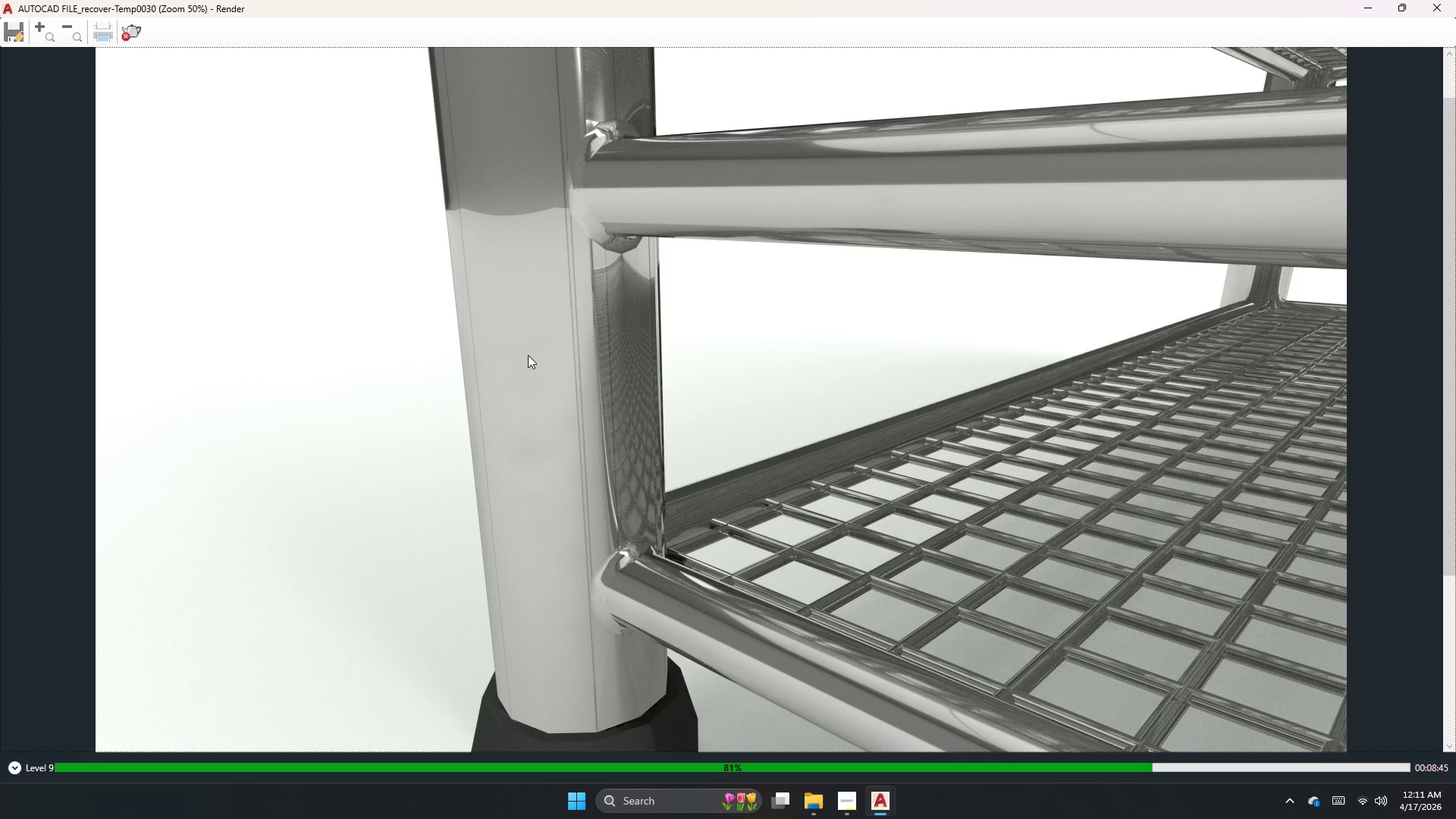 
wait(38.09)
 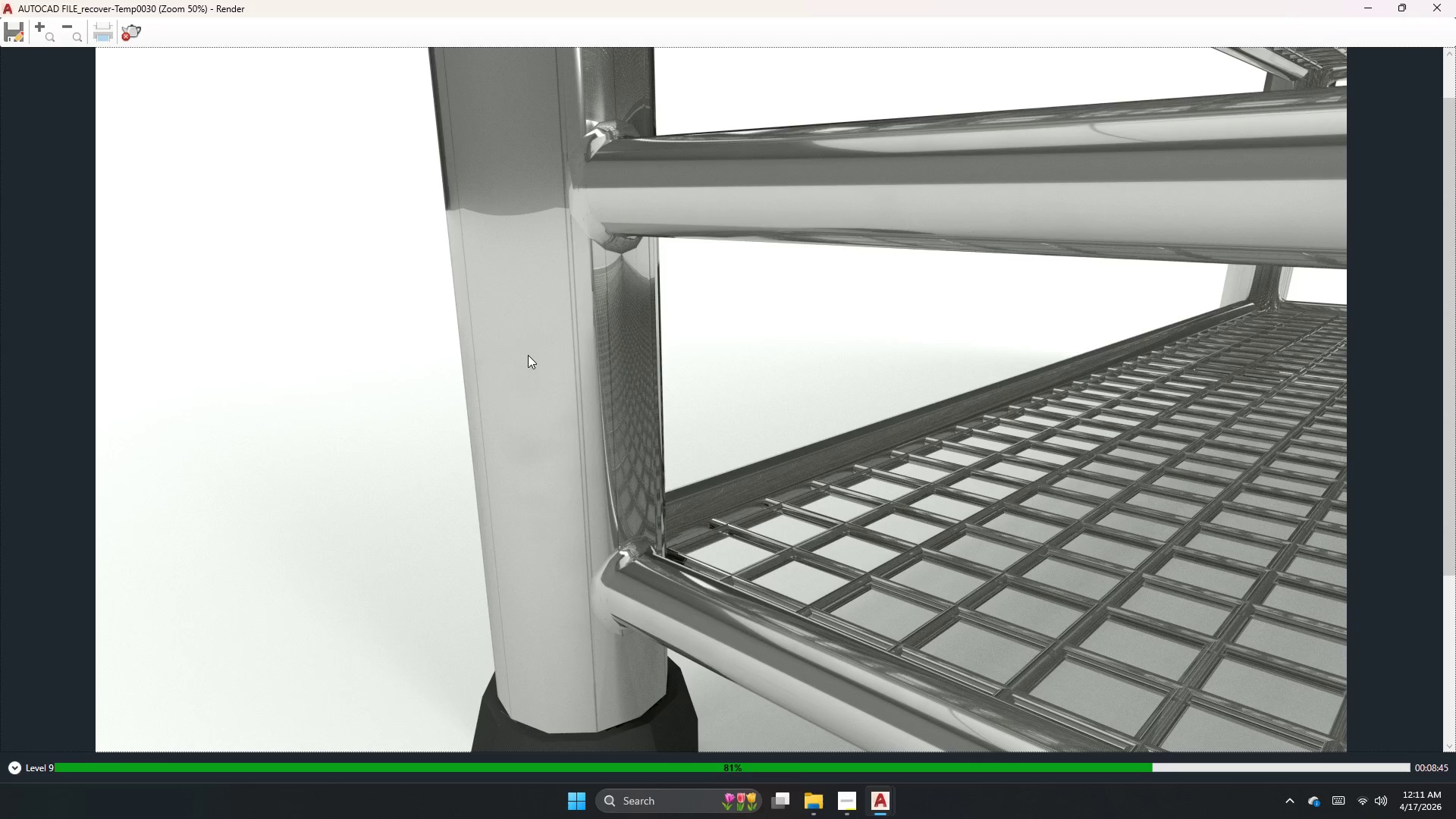 
scroll: coordinate [696, 464], scroll_direction: up, amount: 1.0
 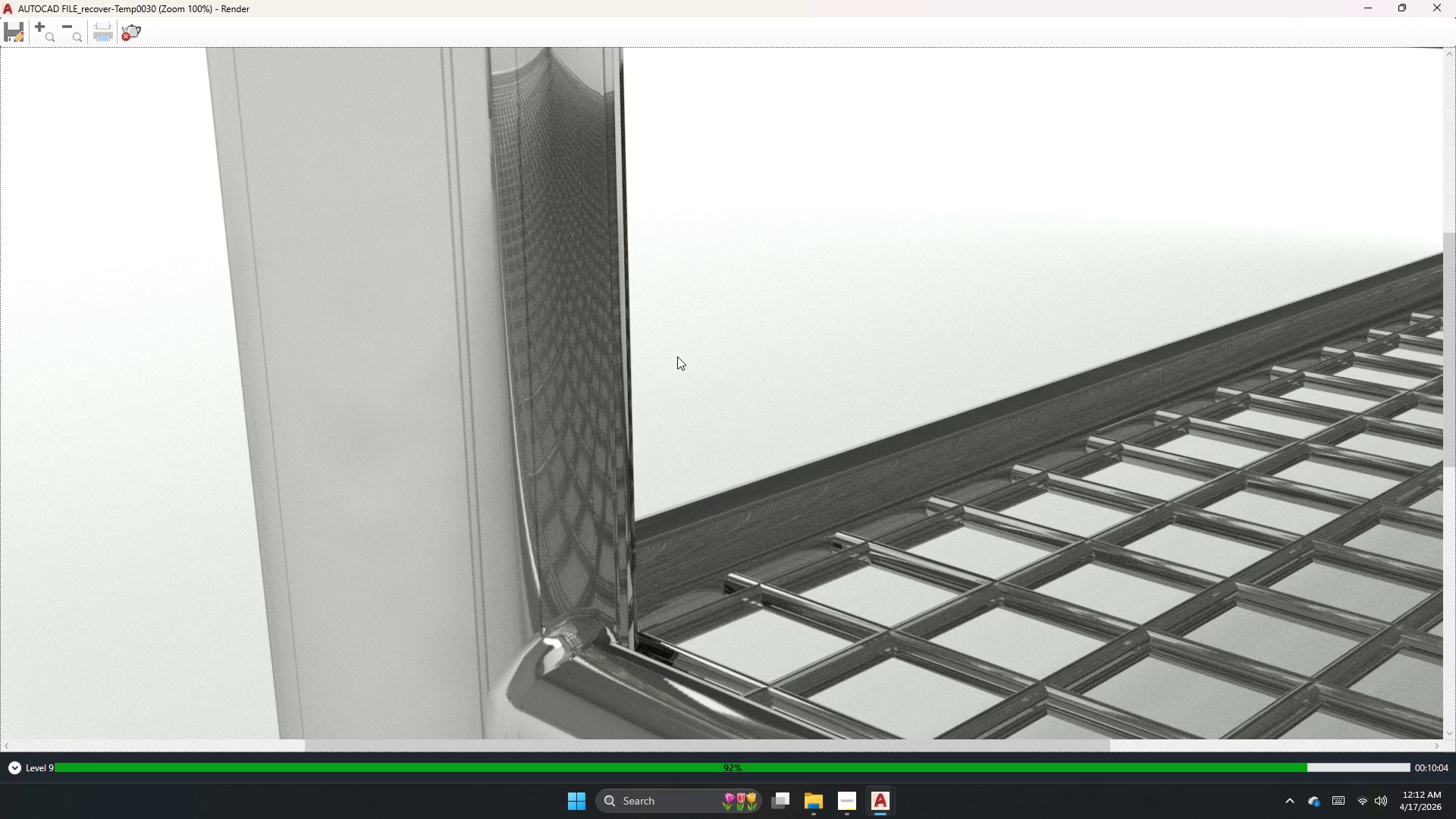 
wait(77.39)
 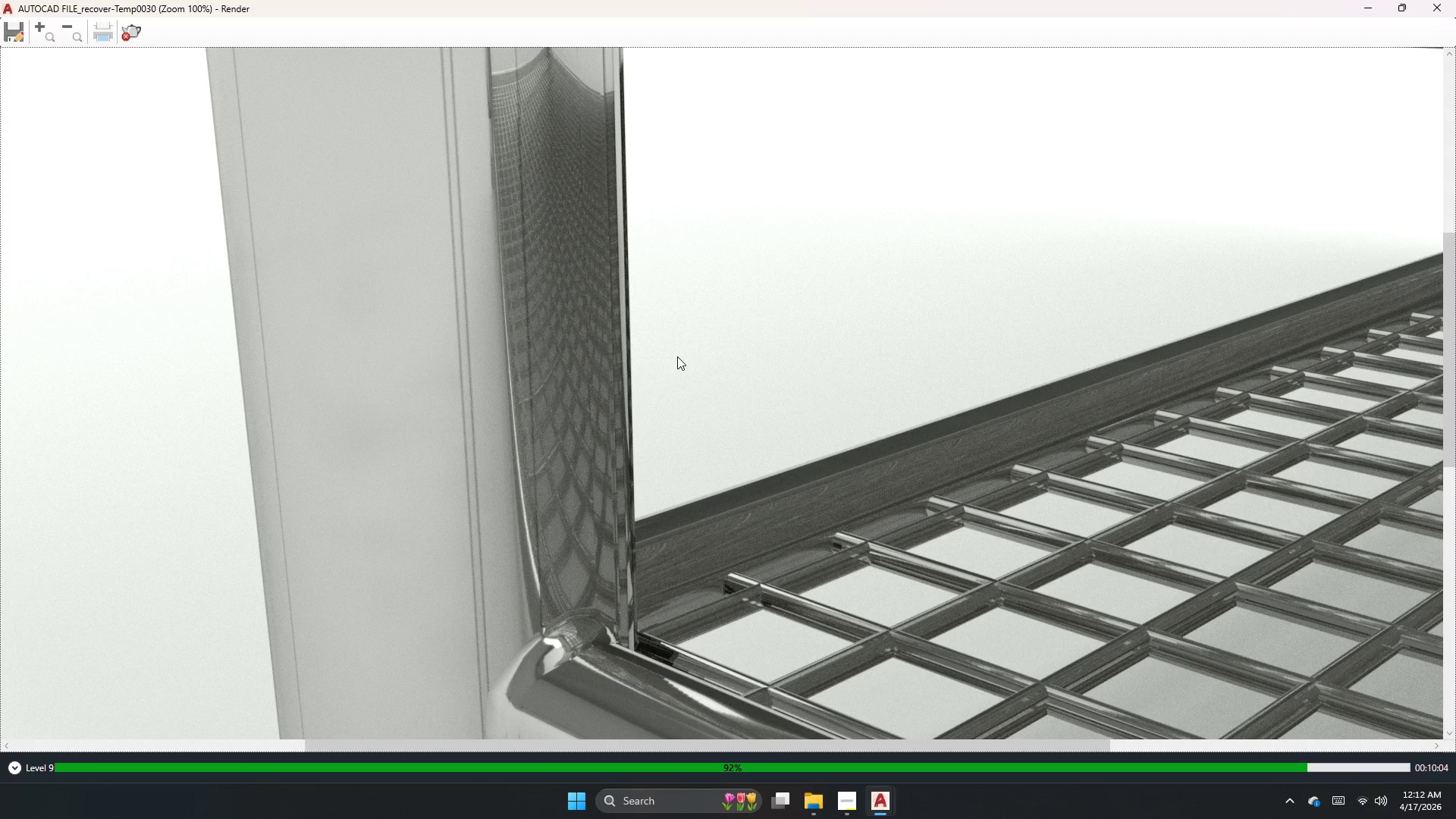 
scroll: coordinate [607, 355], scroll_direction: down, amount: 2.0
 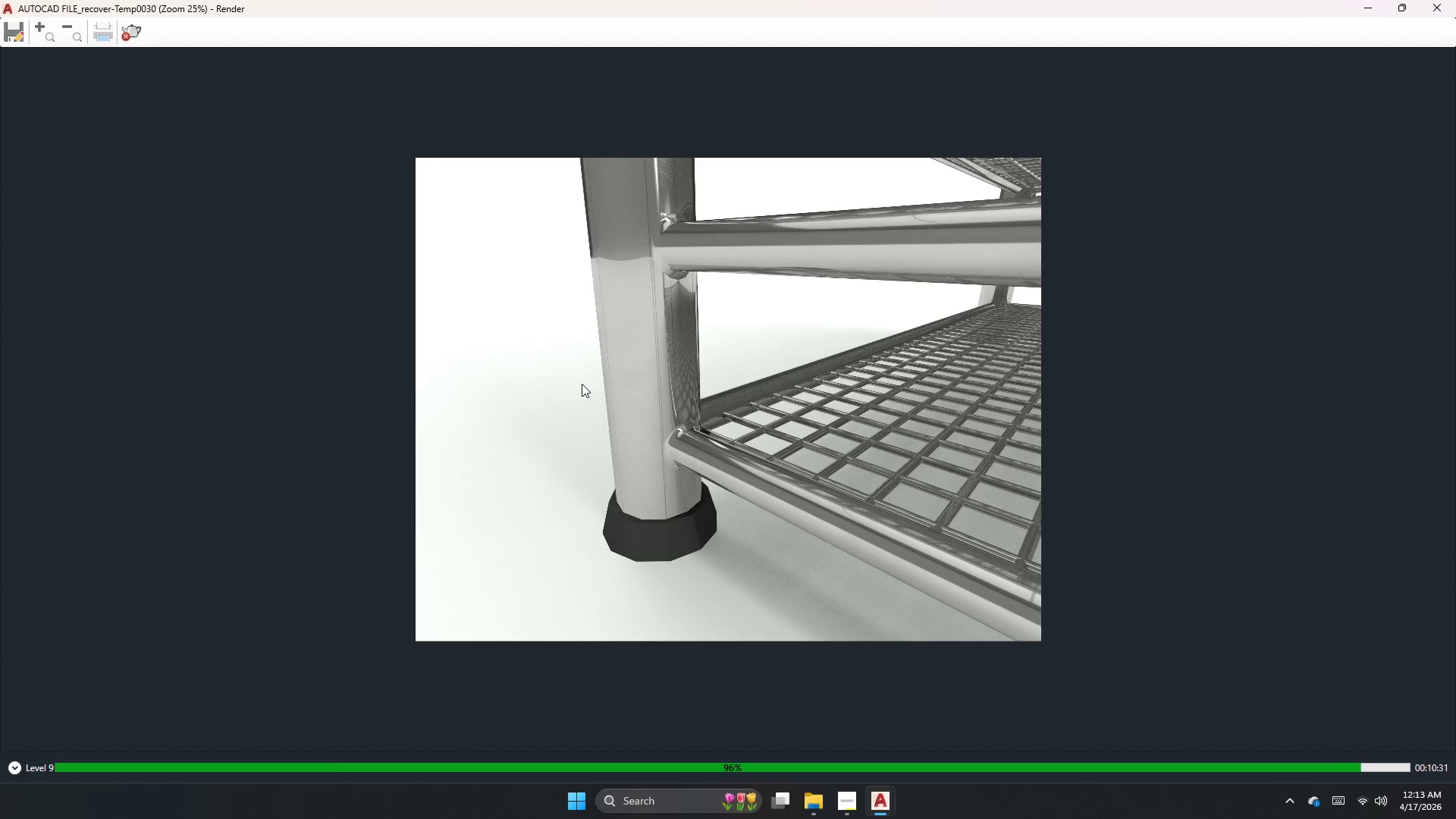 
wait(26.42)
 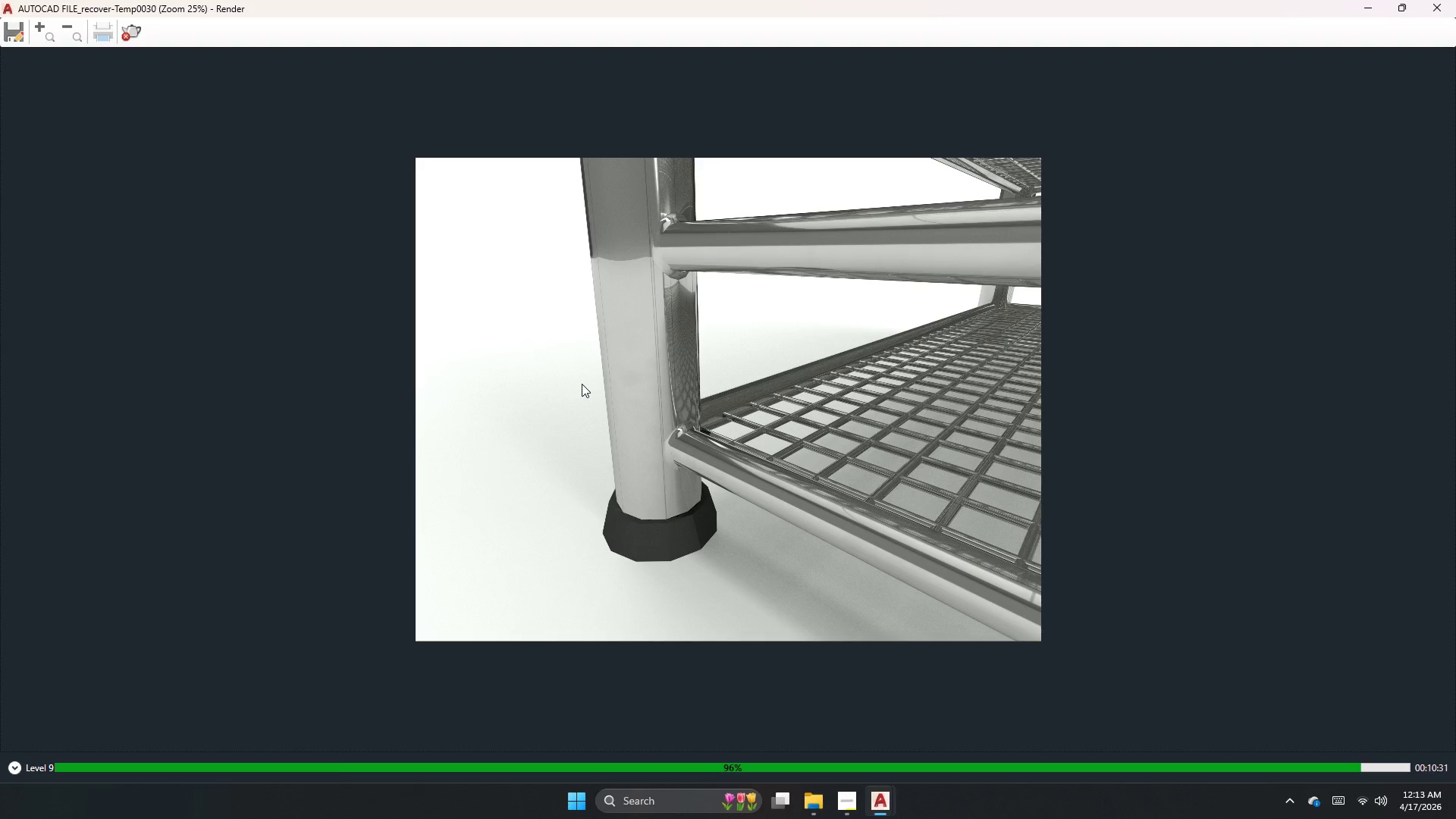 
scroll: coordinate [658, 393], scroll_direction: up, amount: 1.0
 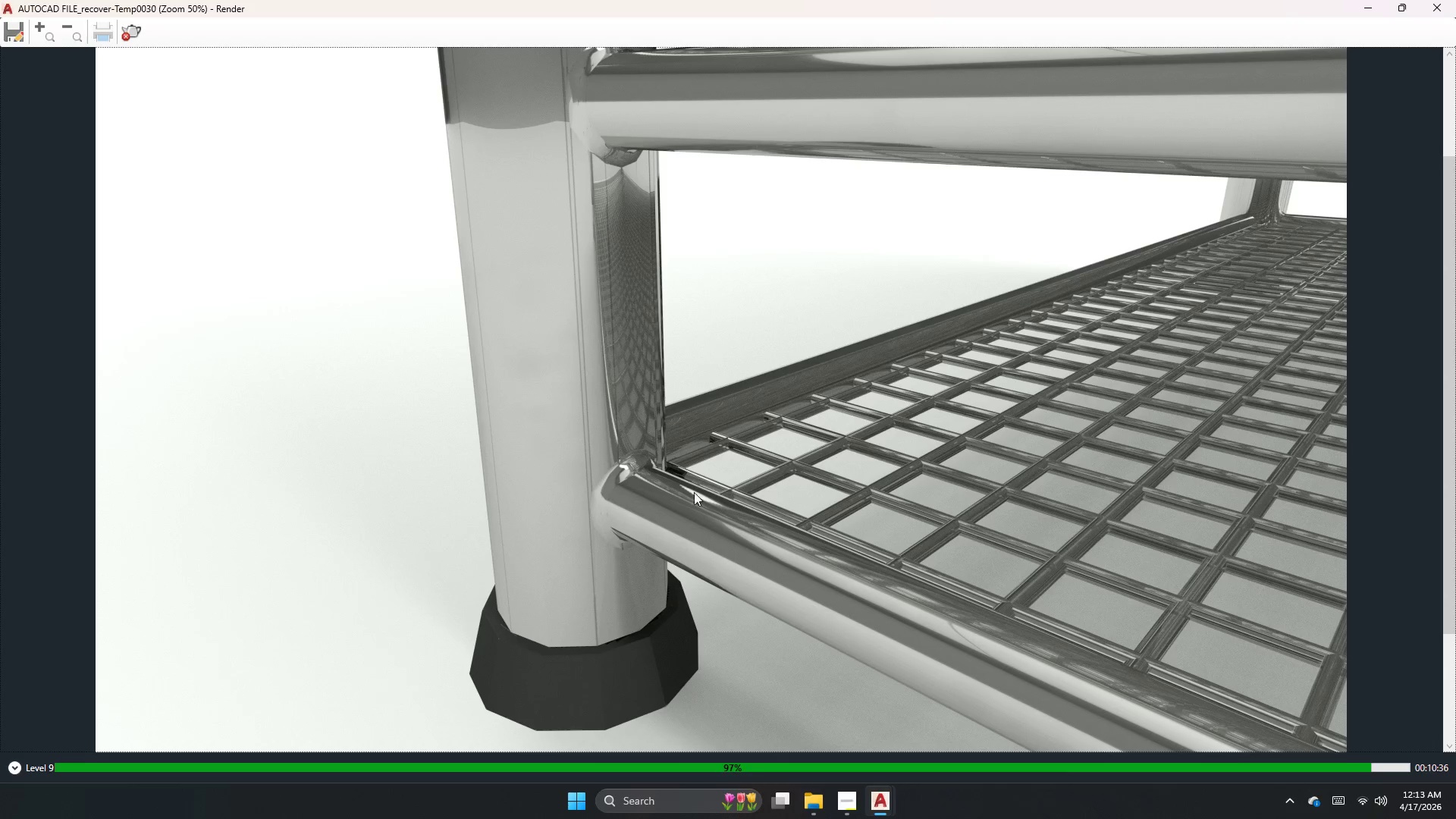 
scroll: coordinate [698, 517], scroll_direction: down, amount: 1.0
 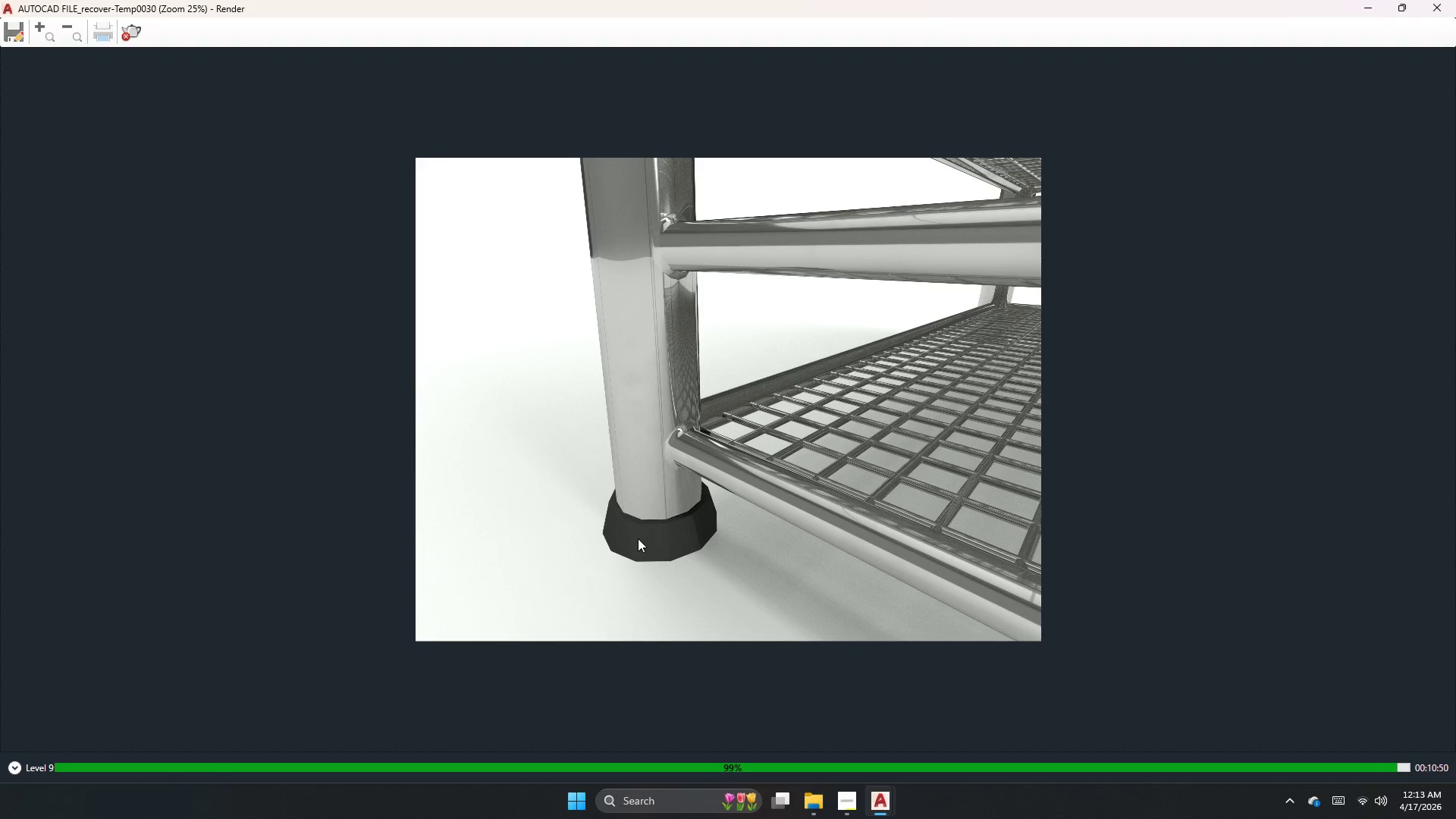 
wait(17.28)
 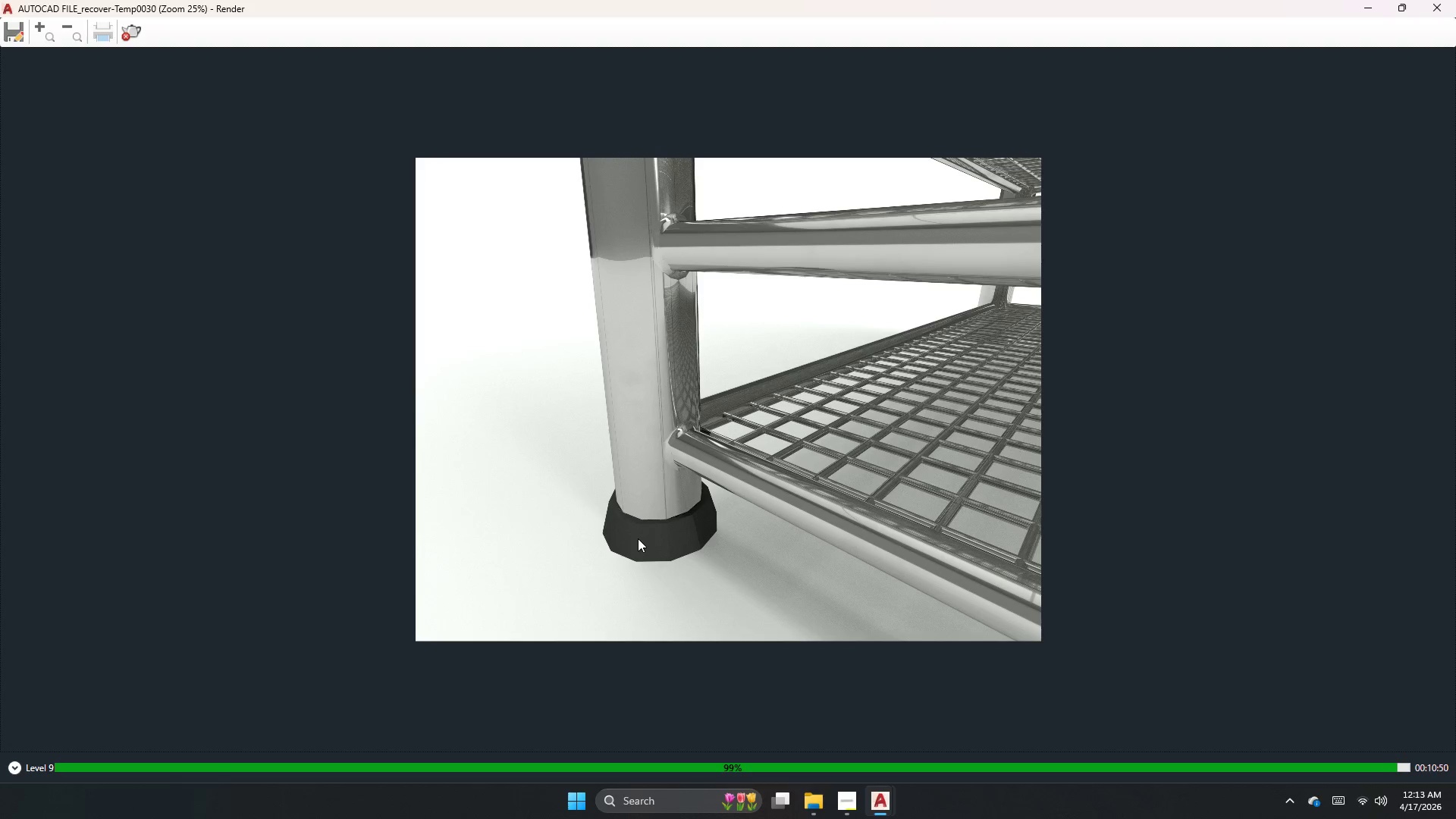 
scroll: coordinate [638, 538], scroll_direction: down, amount: 1.0
 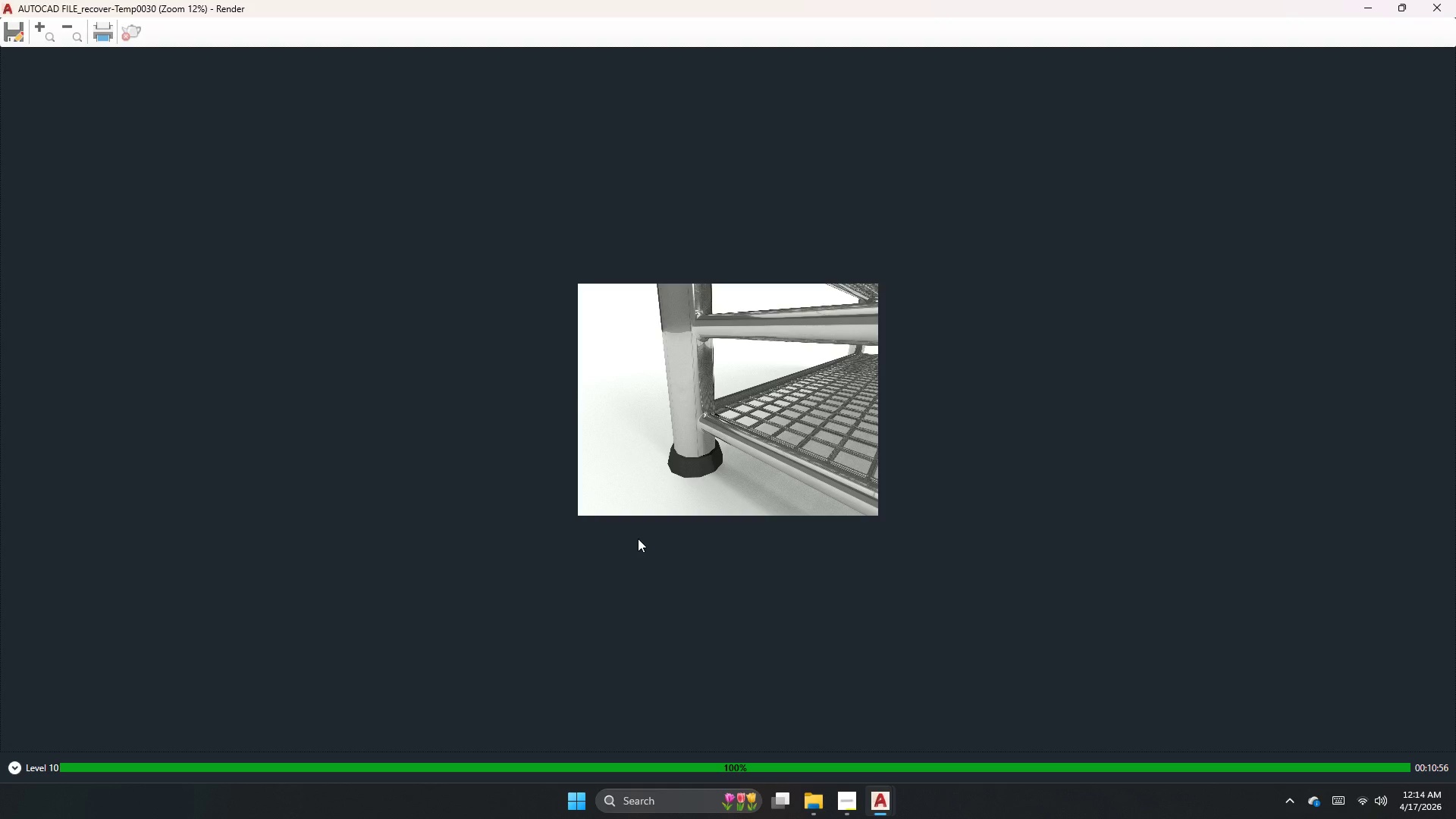 
wait(55.86)
 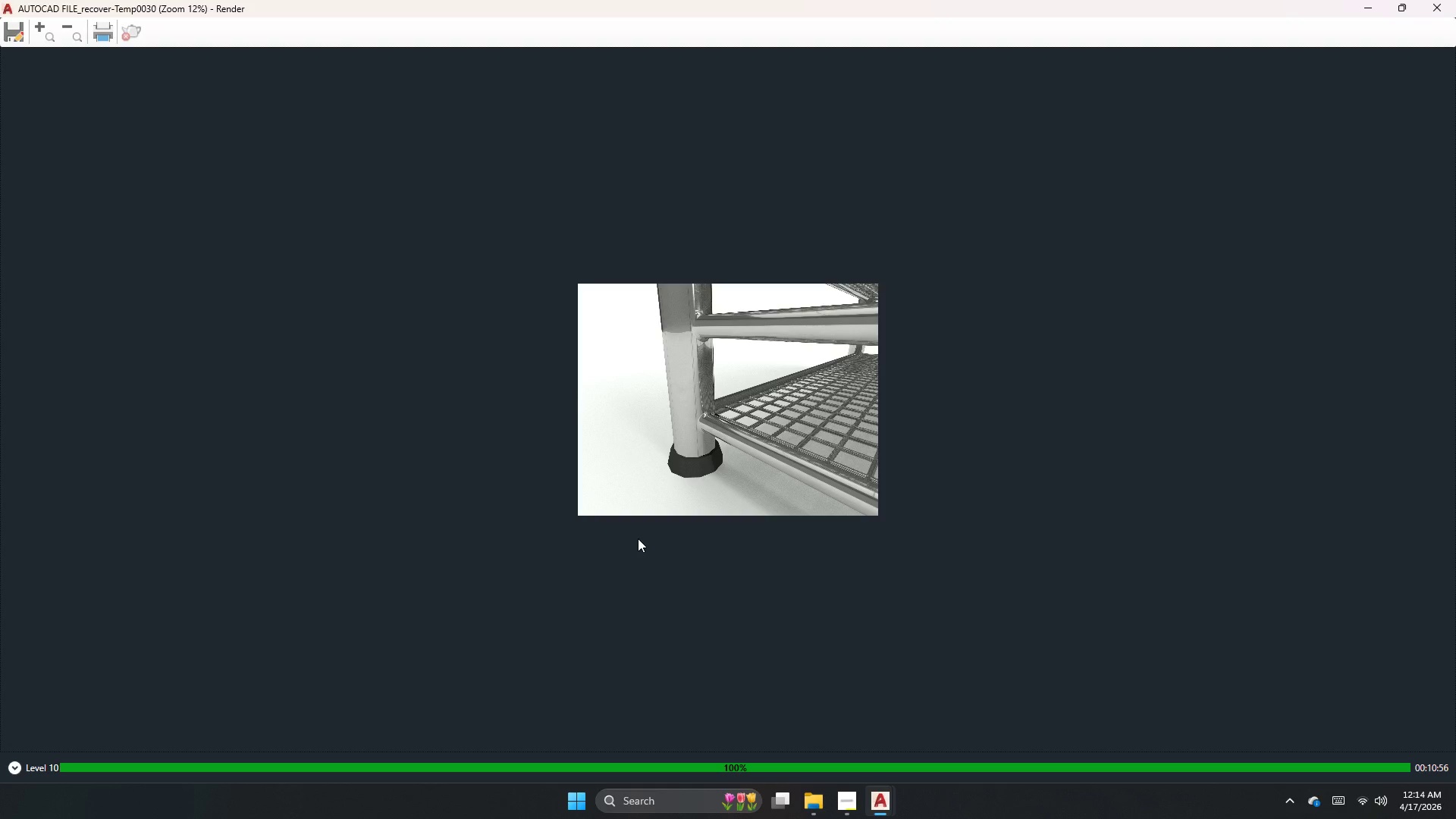 
scroll: coordinate [654, 528], scroll_direction: up, amount: 1.0
 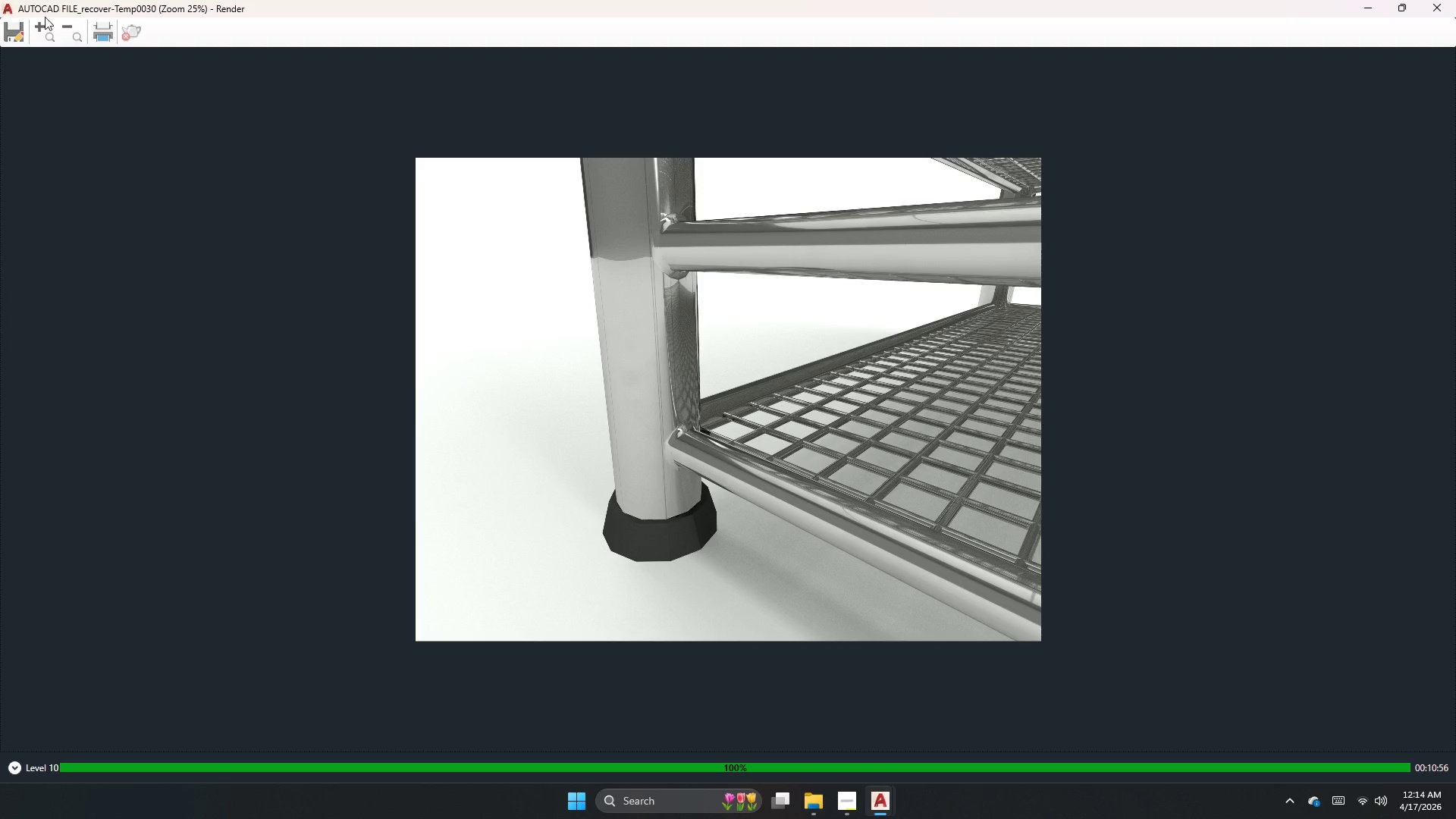 
left_click([8, 33])
 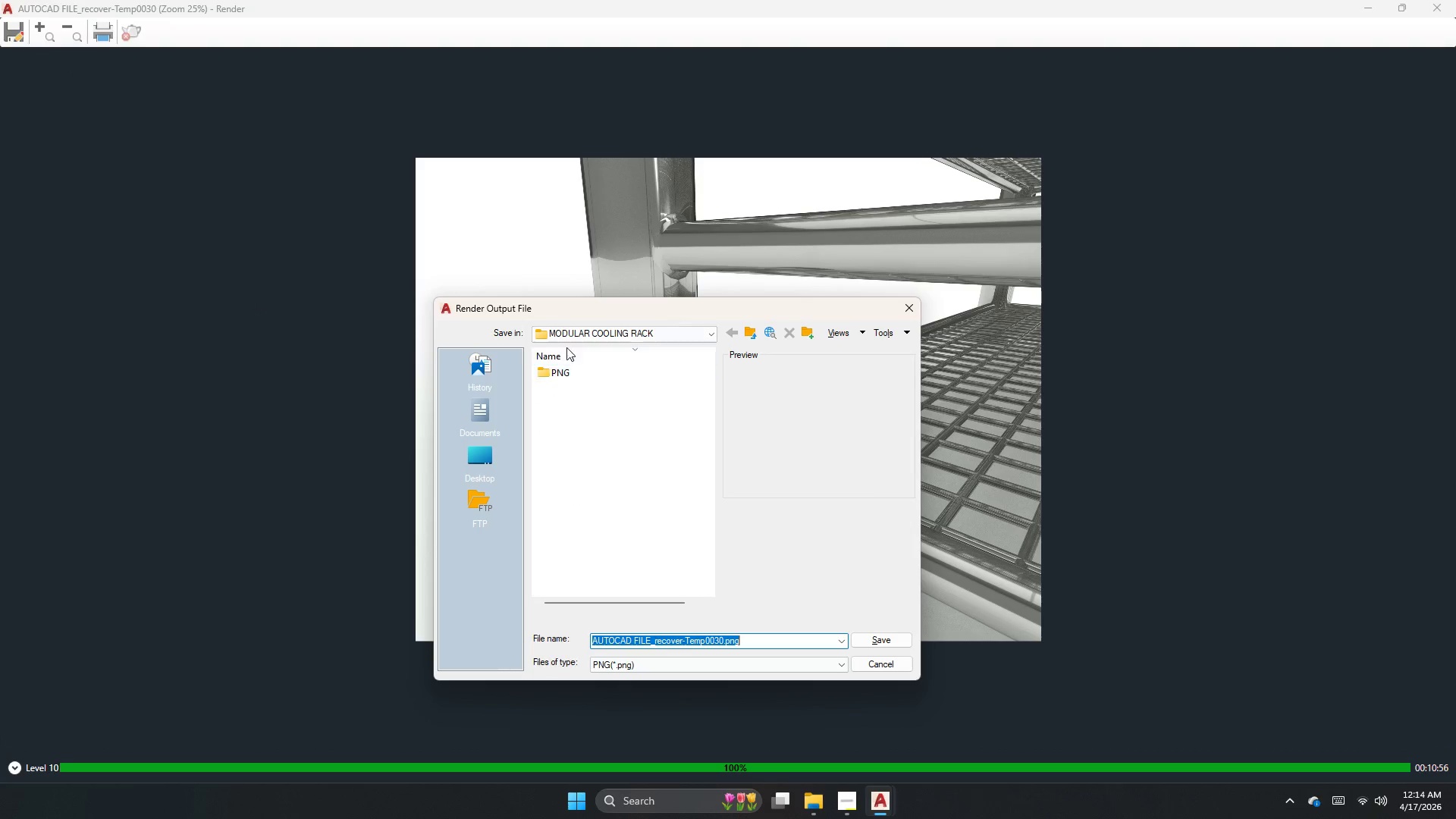 
double_click([554, 378])
 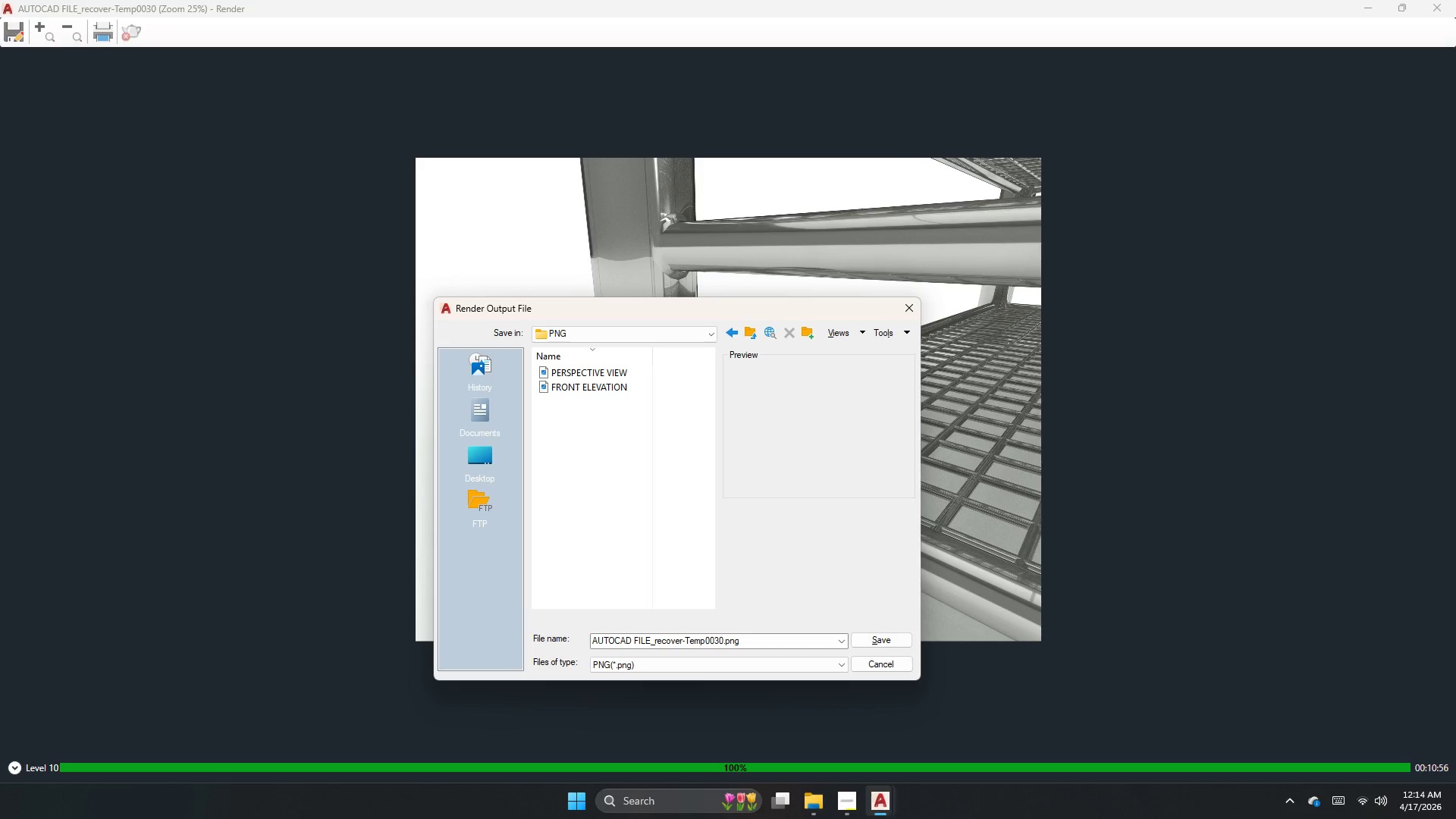 
left_click([852, 805])